 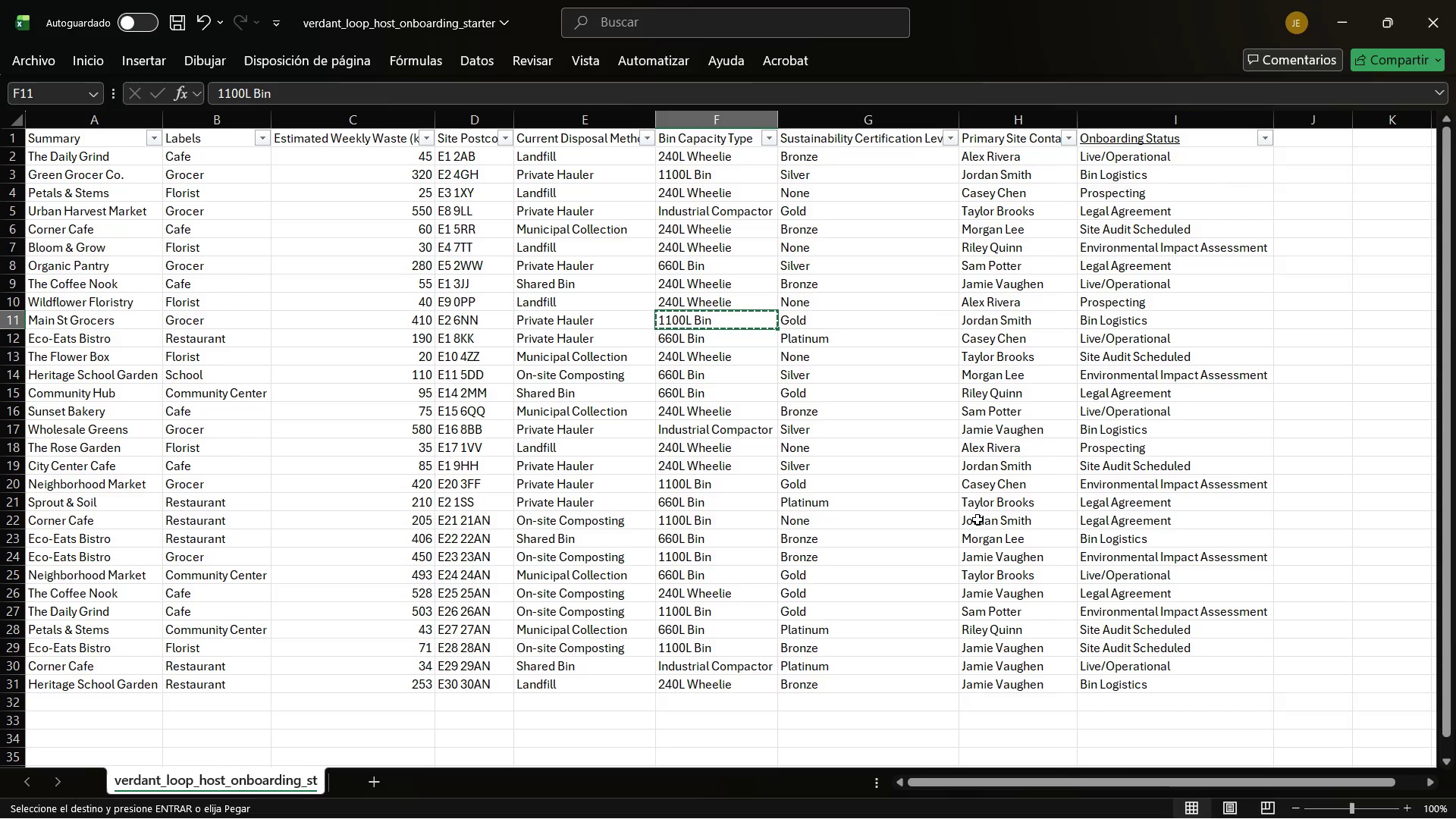 
left_click([706, 430])
 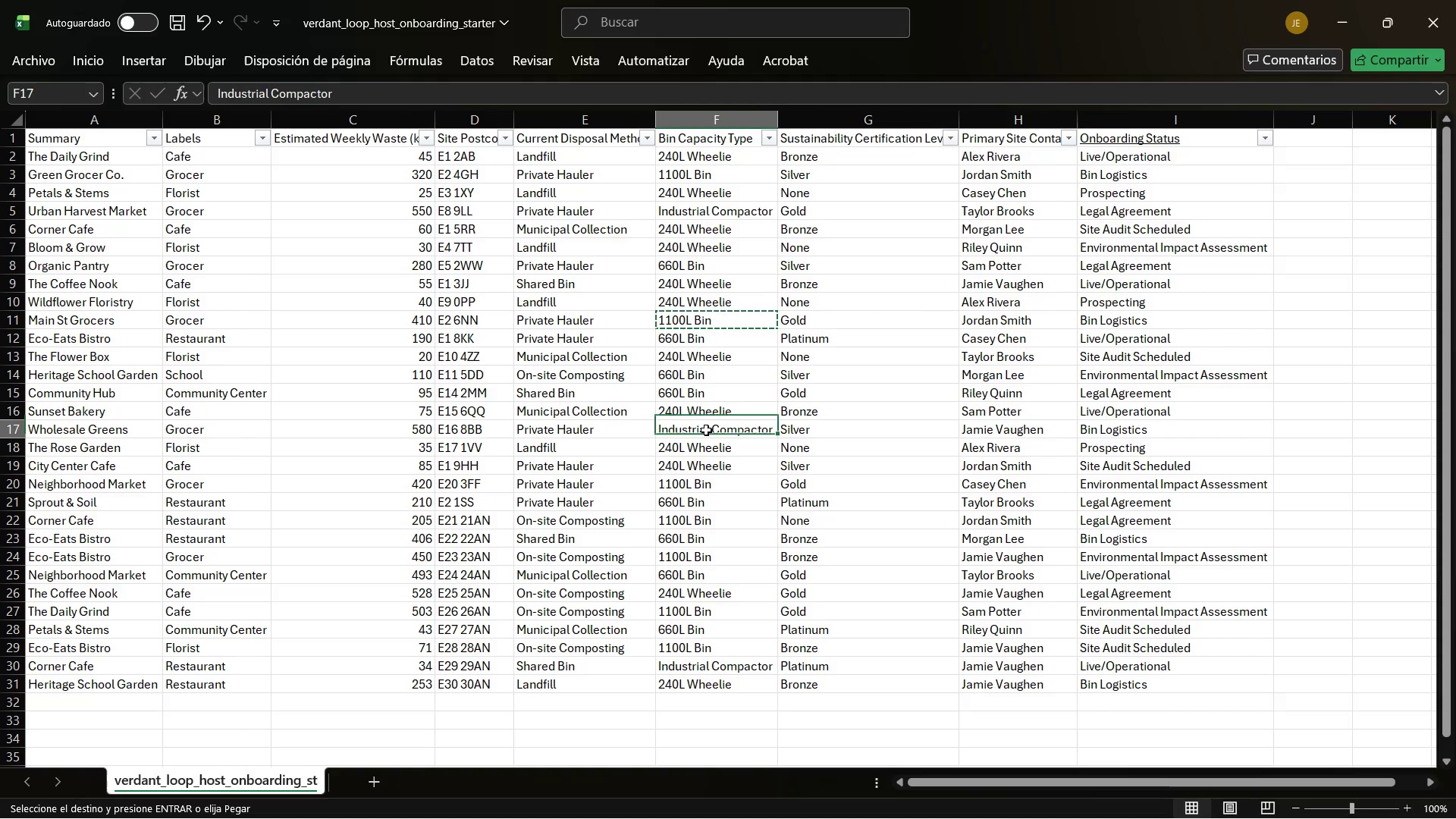 
key(Control+ControlLeft)
 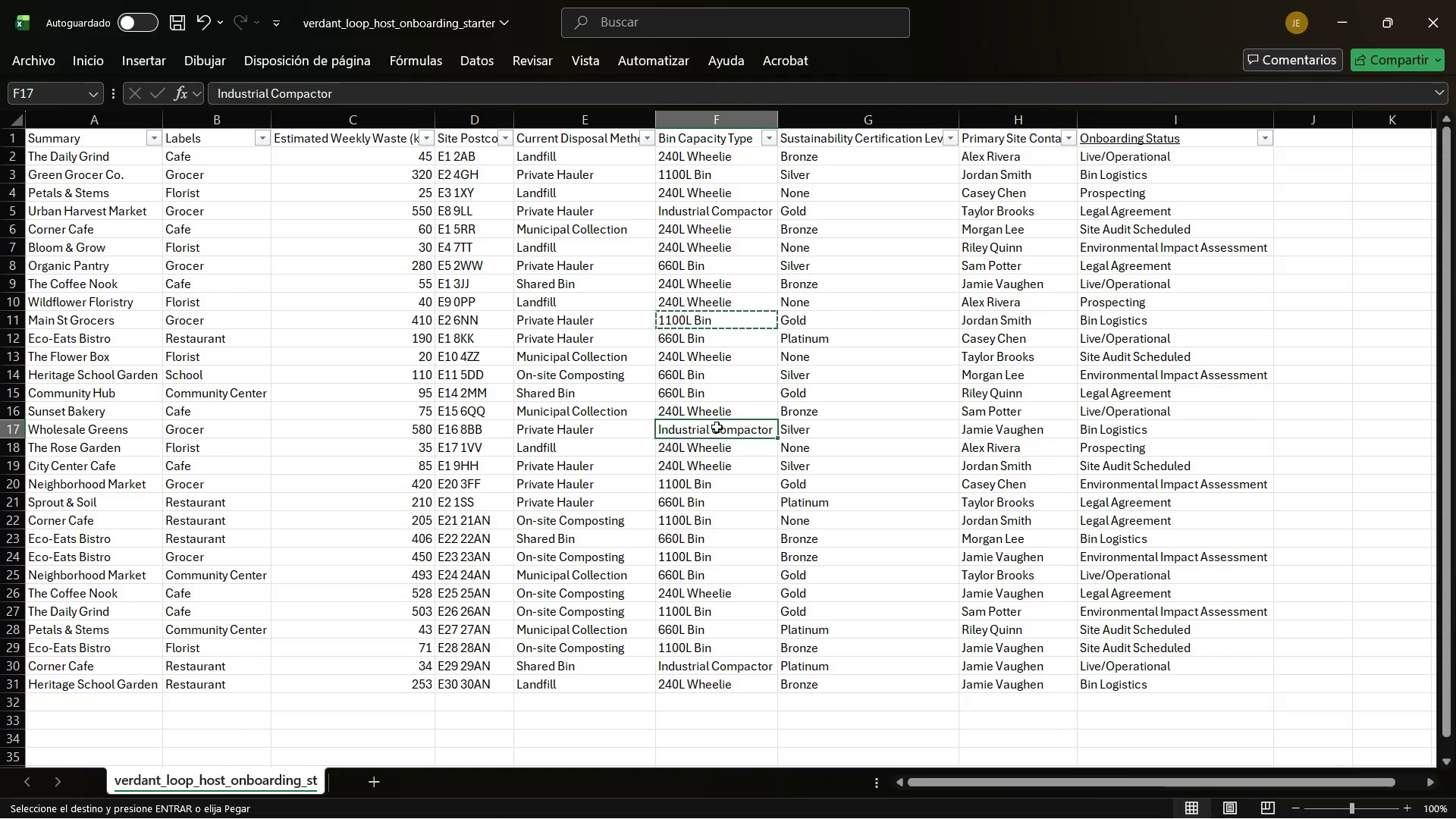 
key(Control+C)
 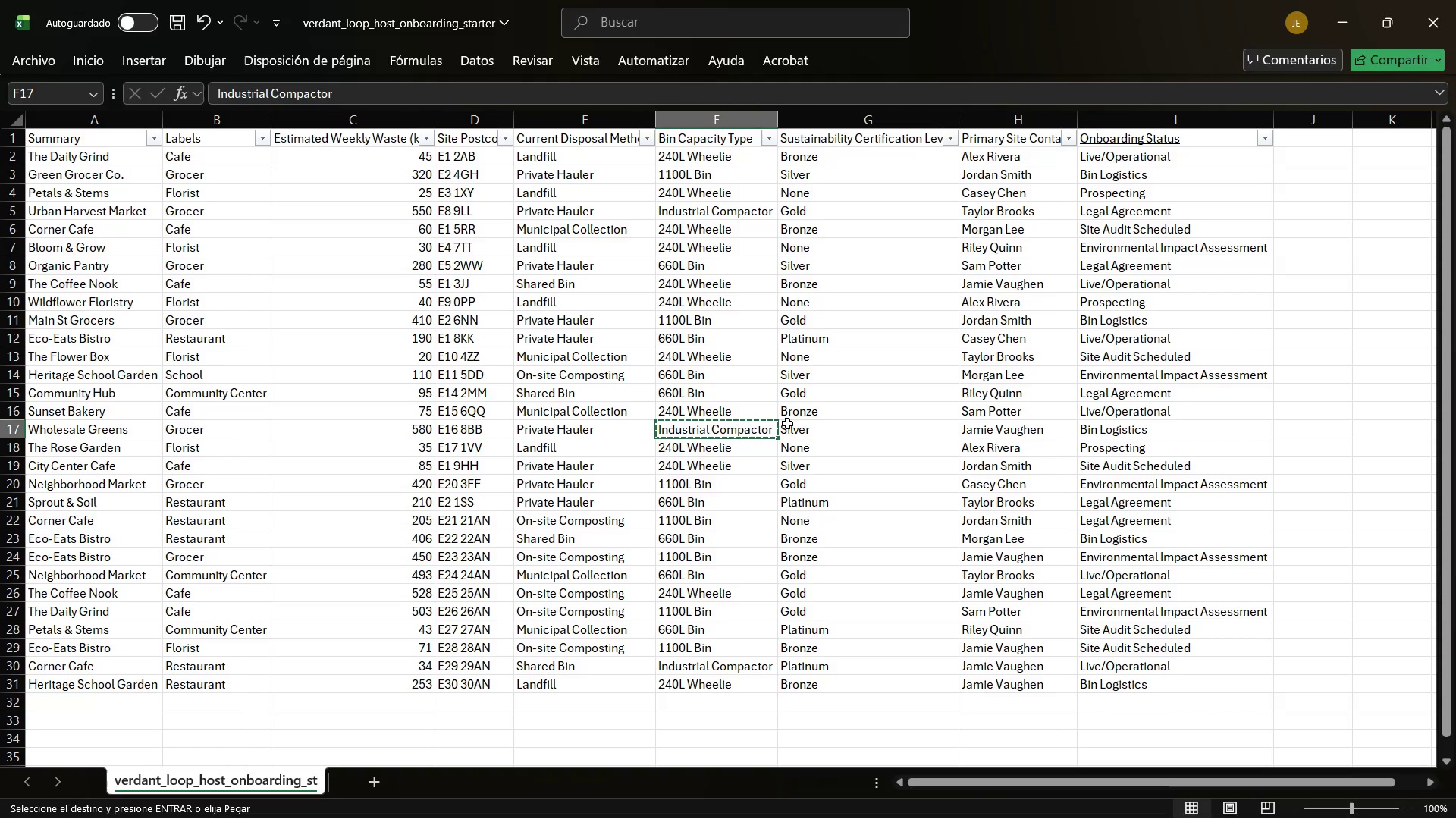 
key(Alt+AltLeft)
 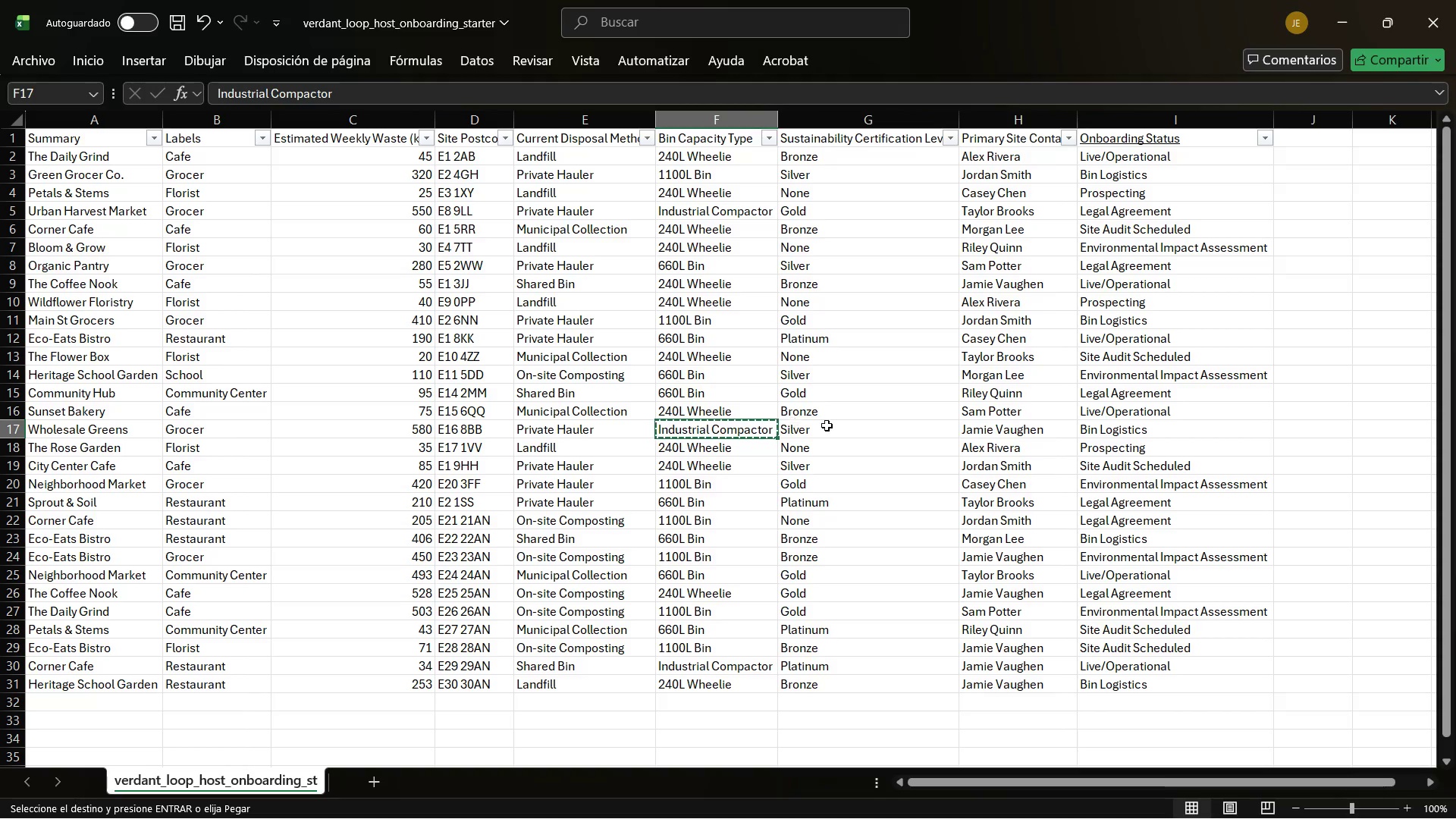 
key(Alt+Tab)